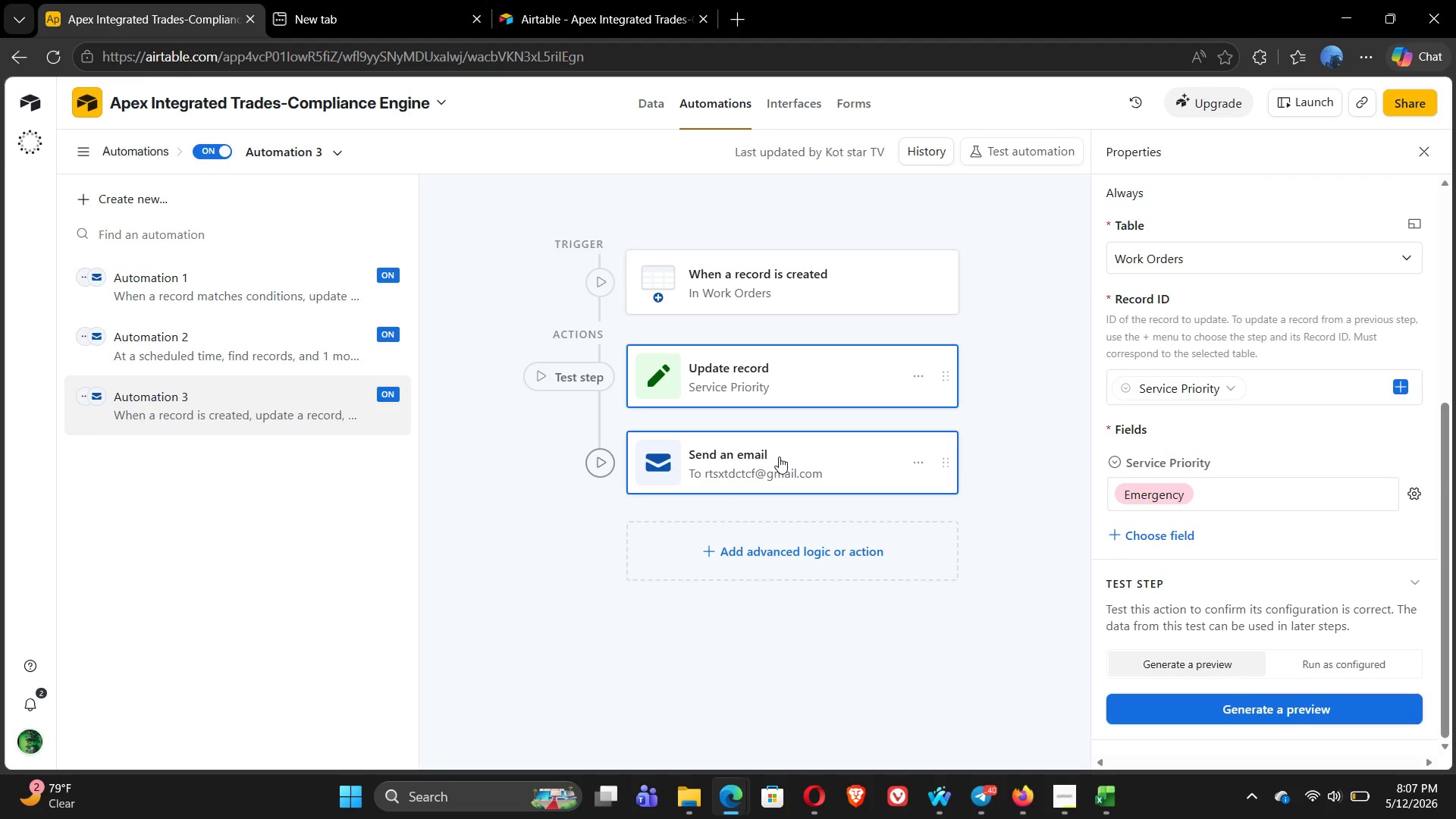 
left_click([779, 457])
 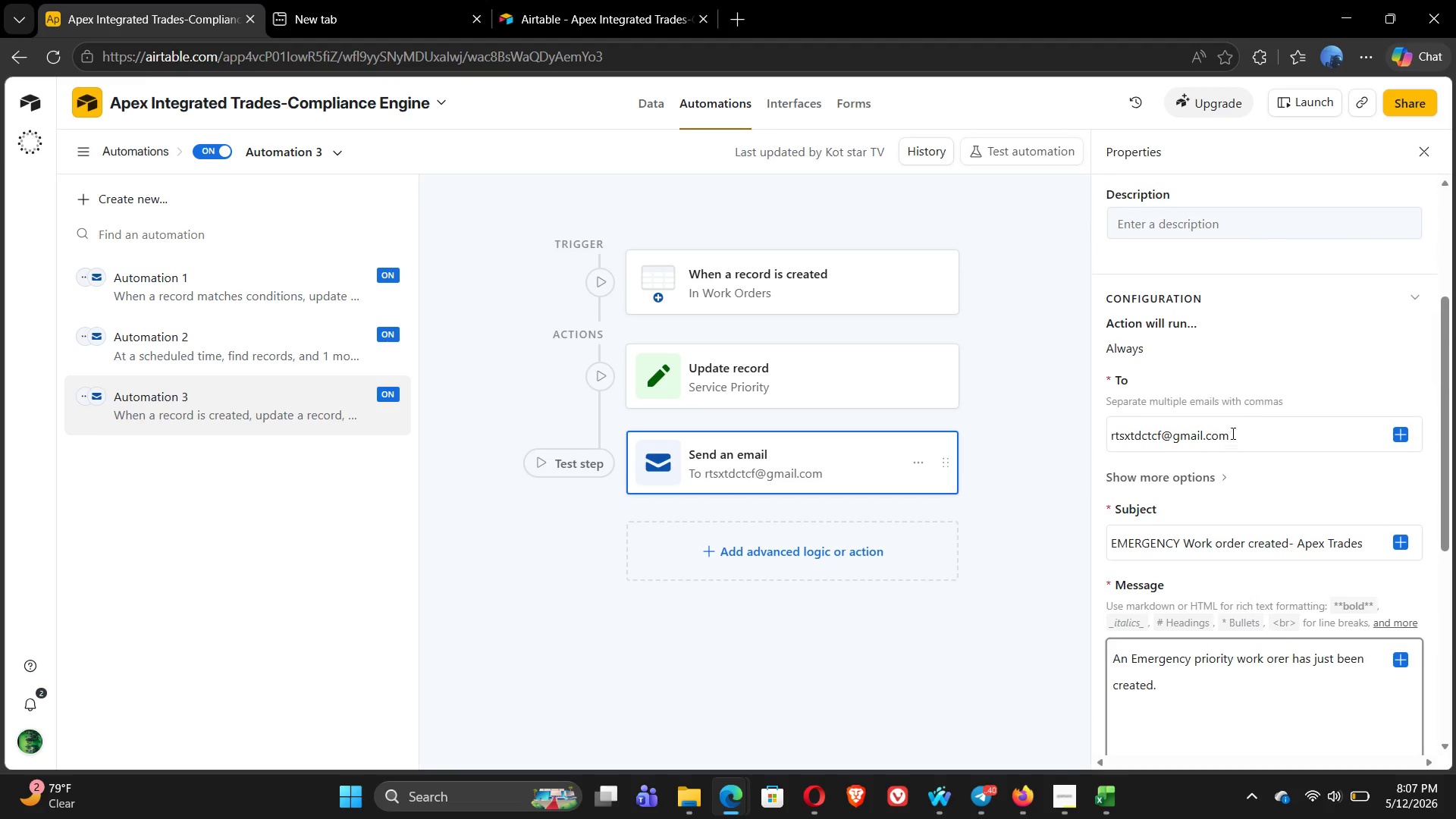 
left_click([795, 104])
 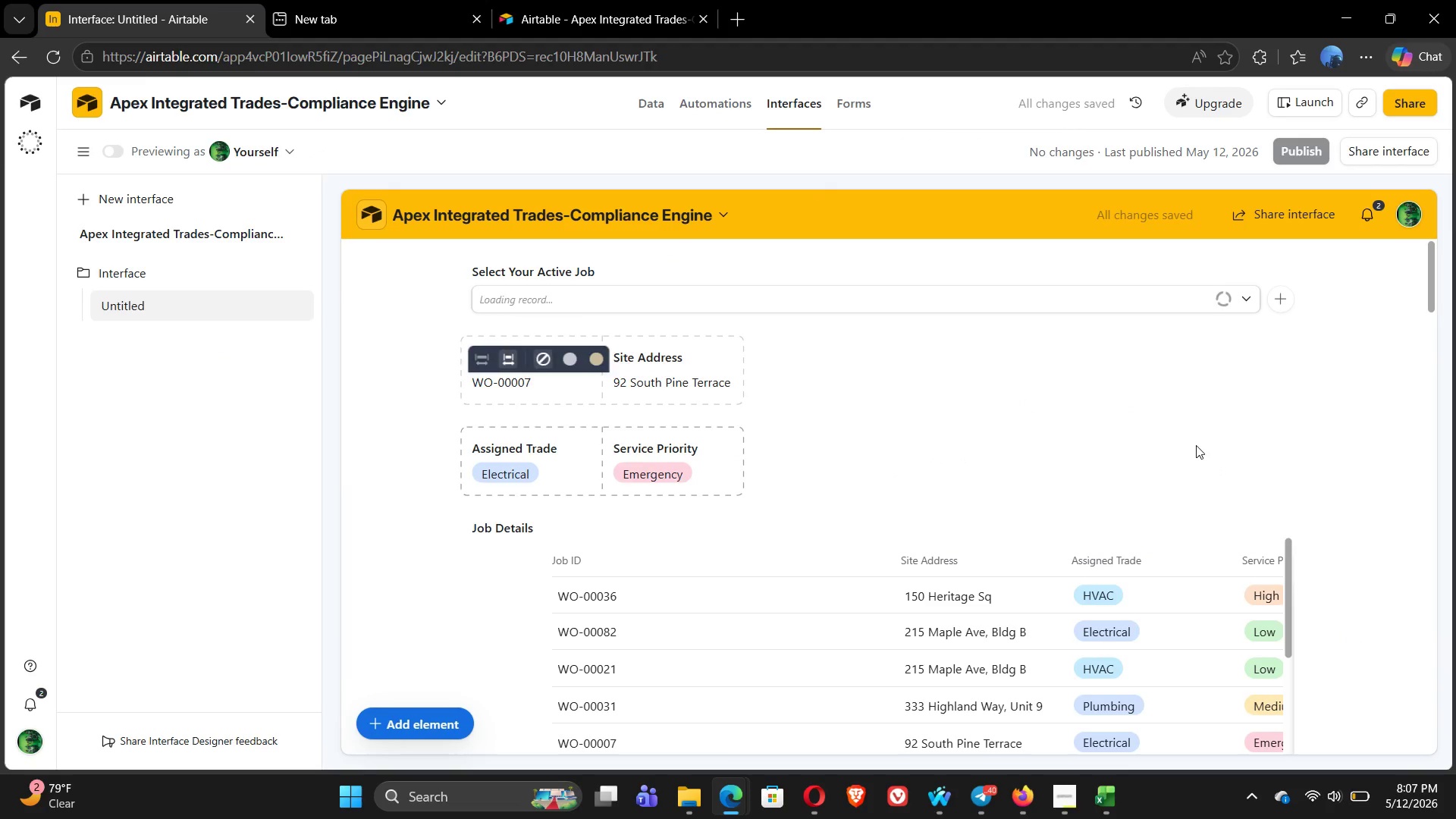 
wait(5.81)
 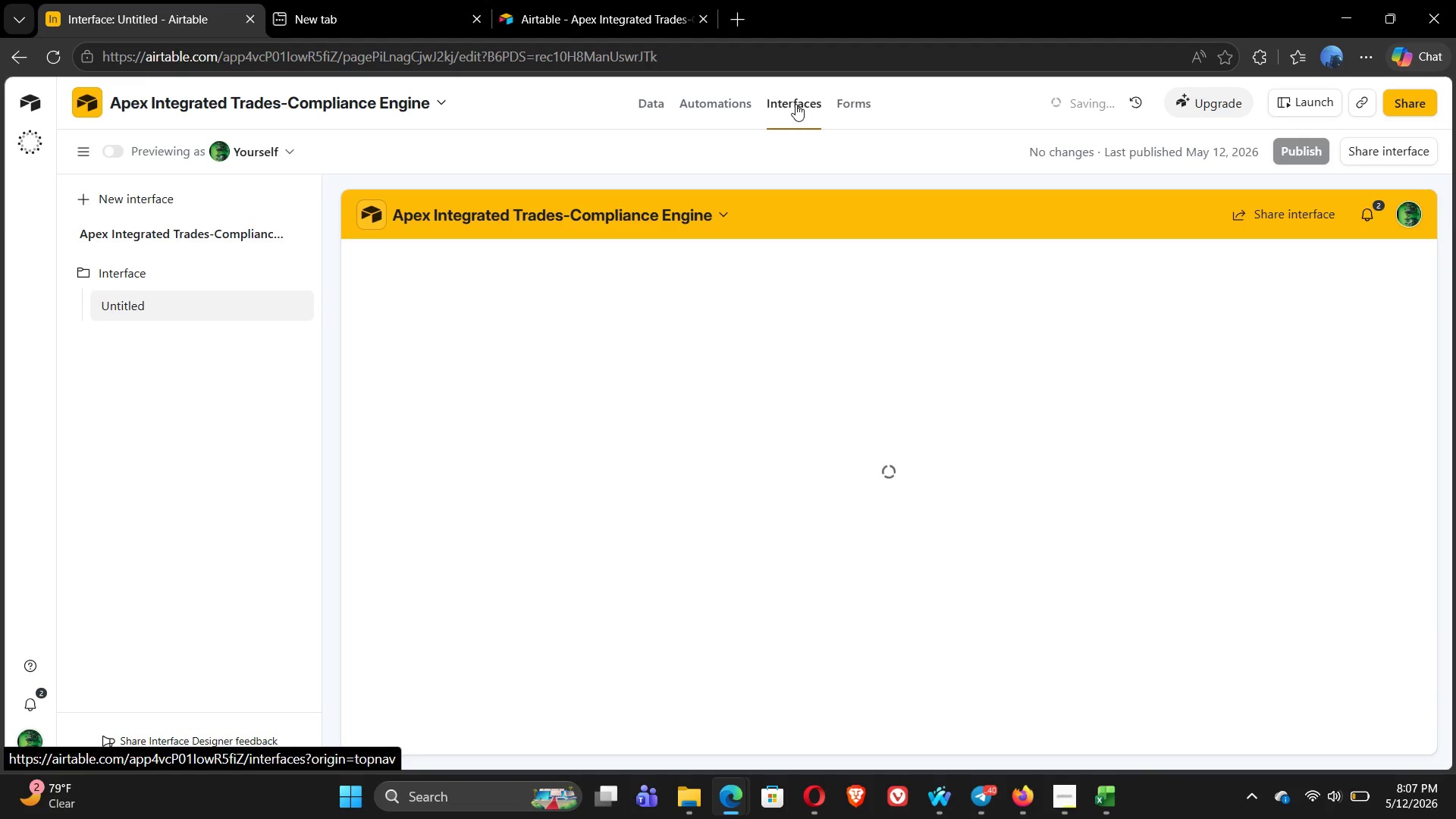 
left_click_drag(start_coordinate=[1434, 275], to_coordinate=[1434, 452])
 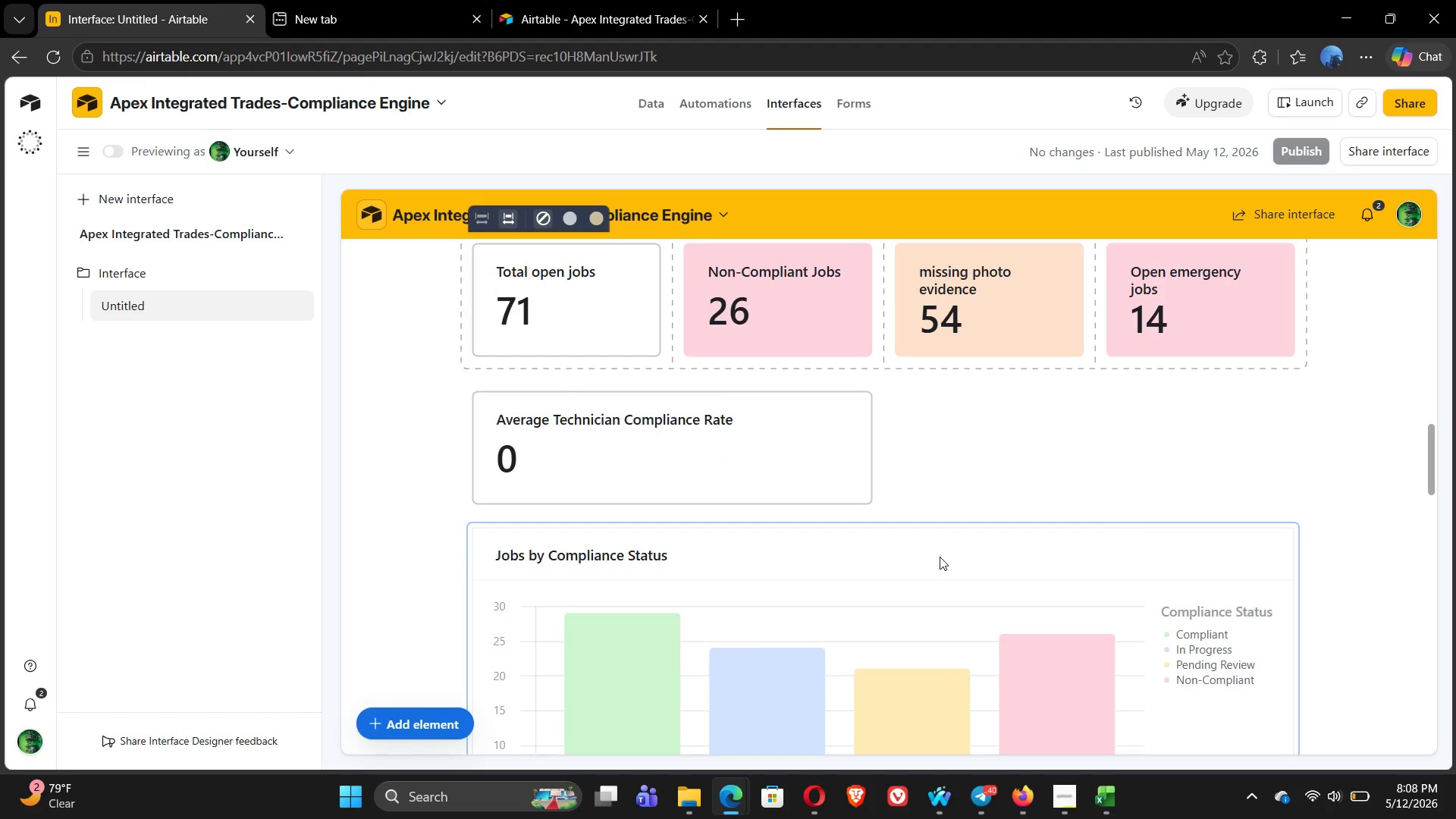 
wait(20.61)
 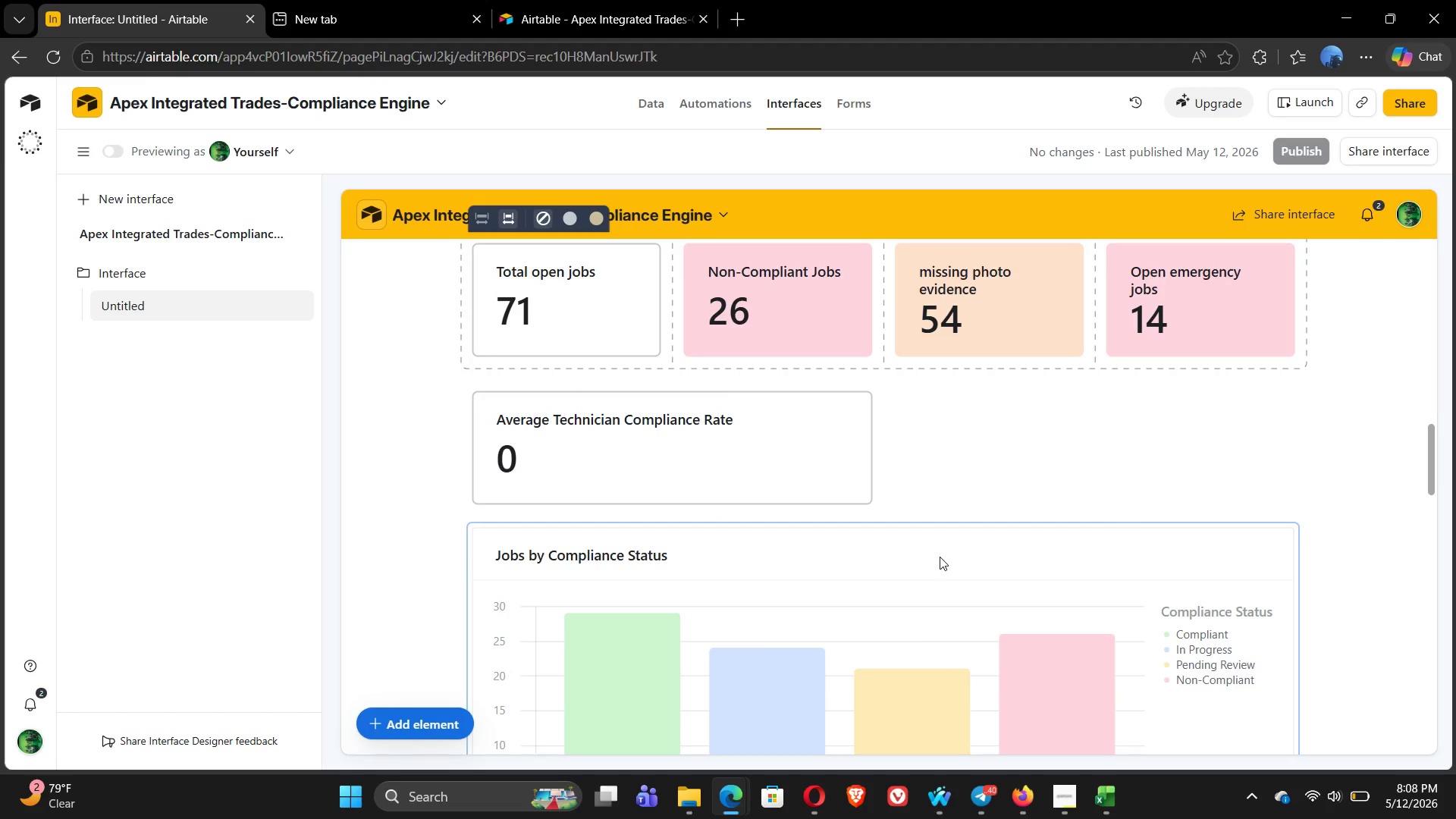 
left_click([1244, 112])
 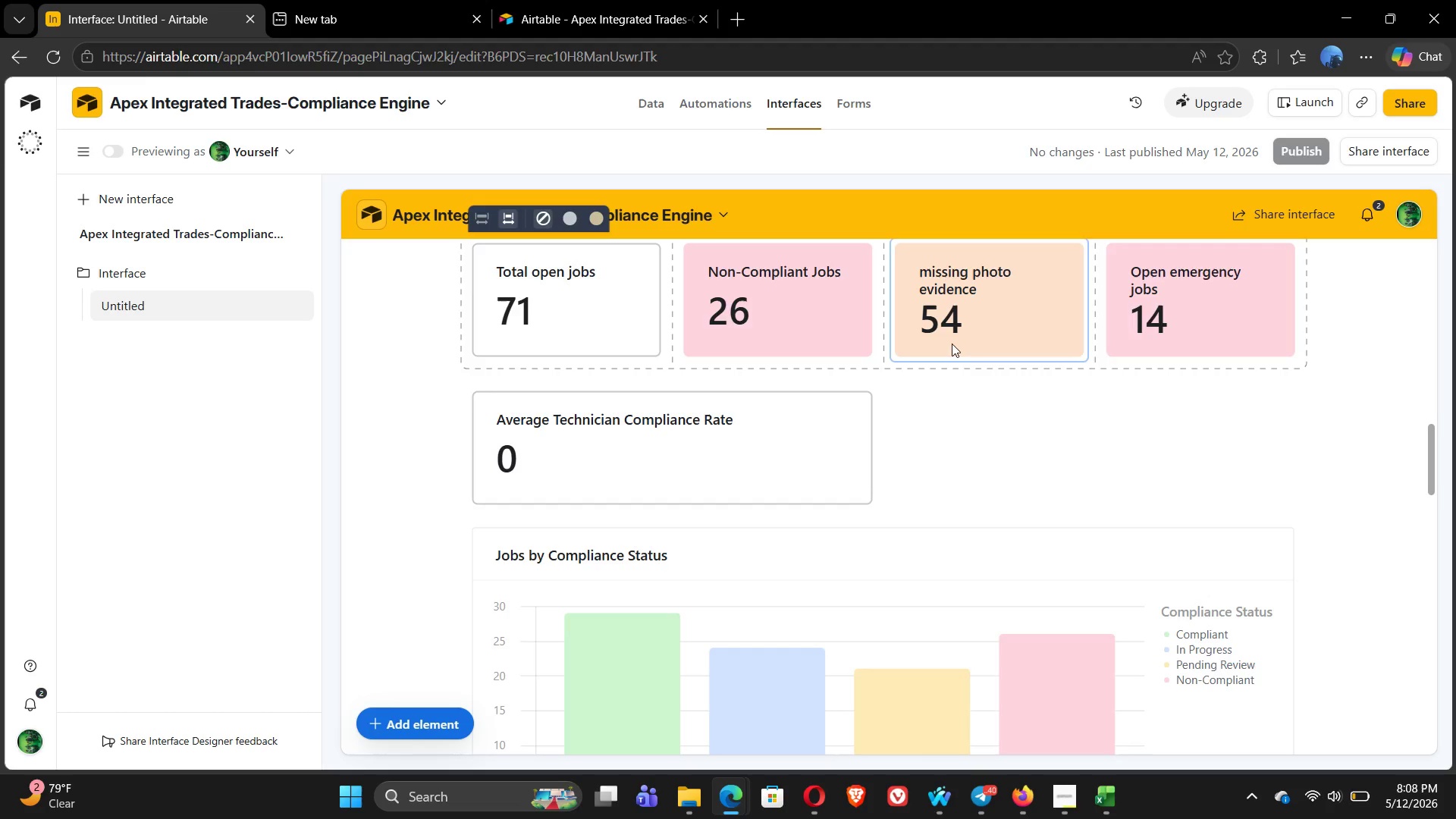 
wait(5.14)
 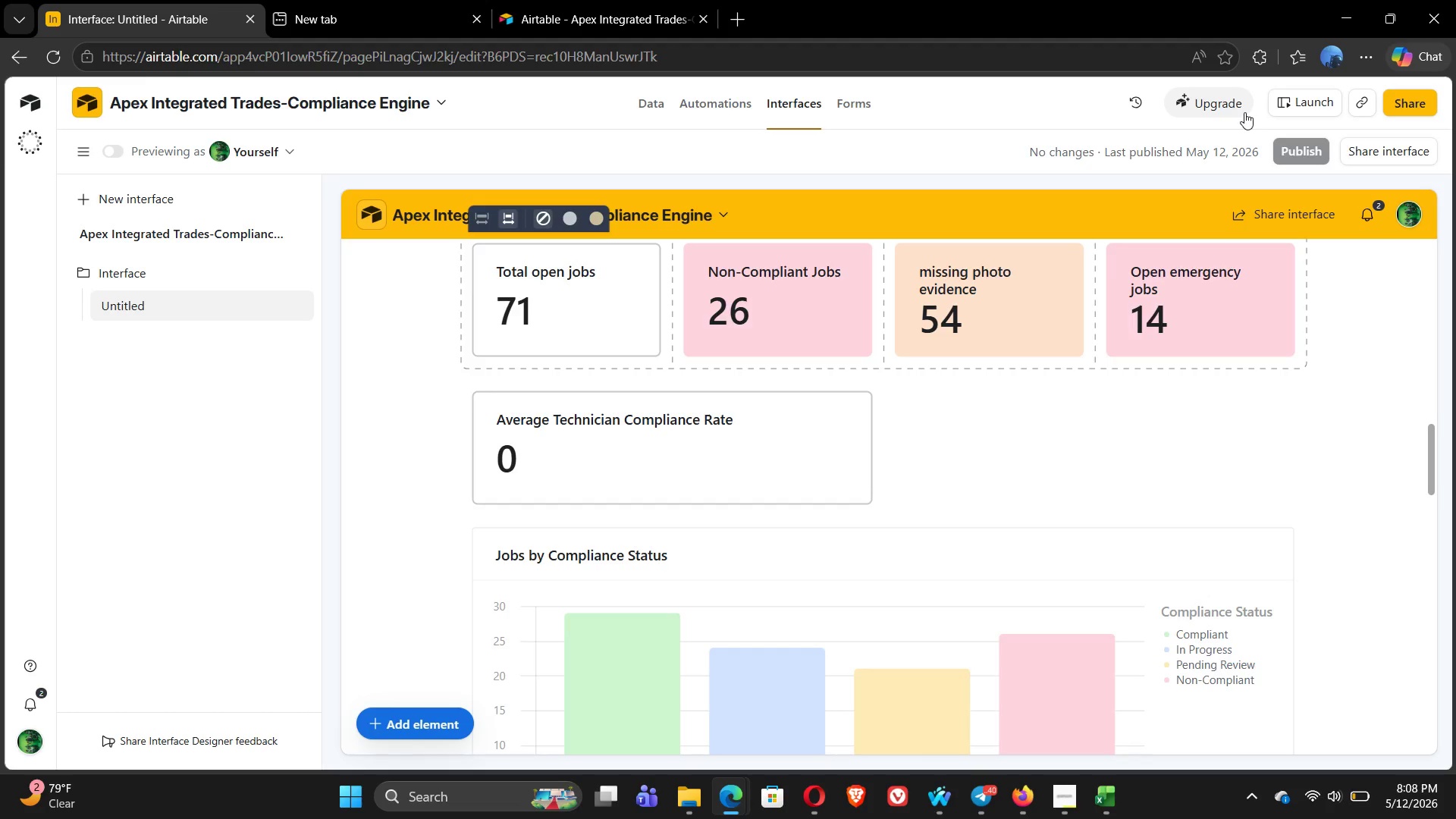 
left_click([1075, 799])